 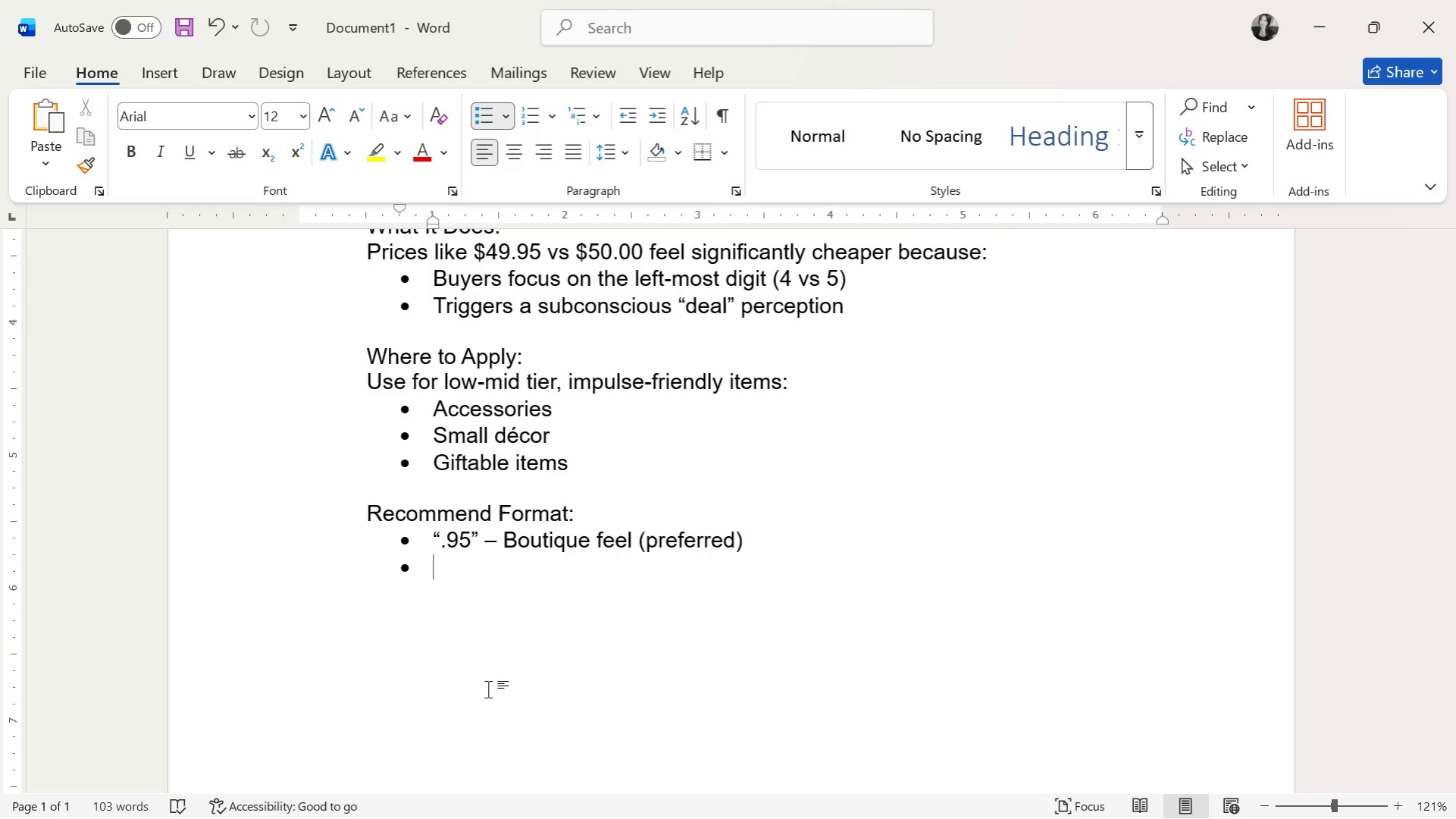 
hold_key(key=ShiftRight, duration=0.59)
 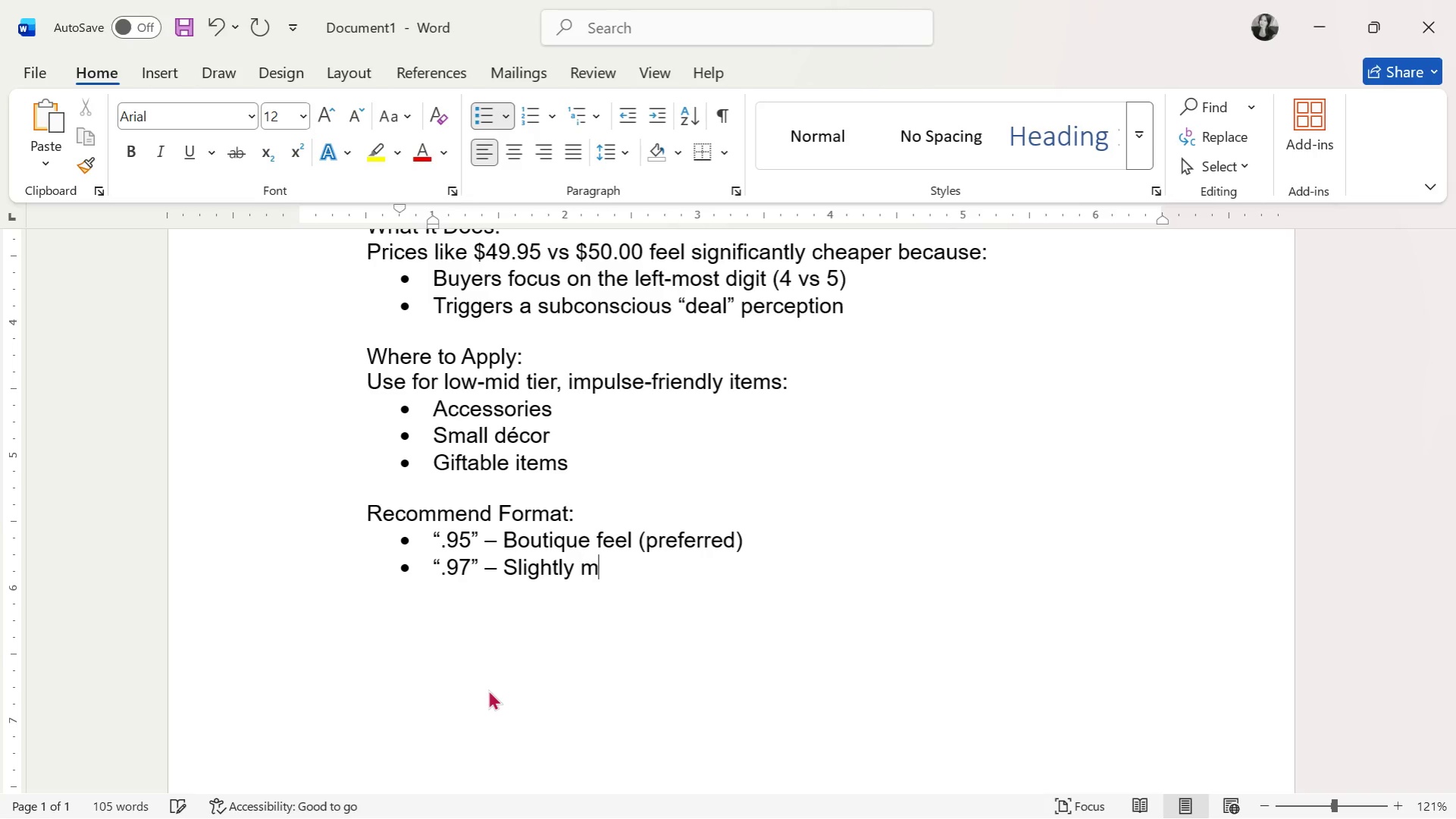 
wait(11.45)
 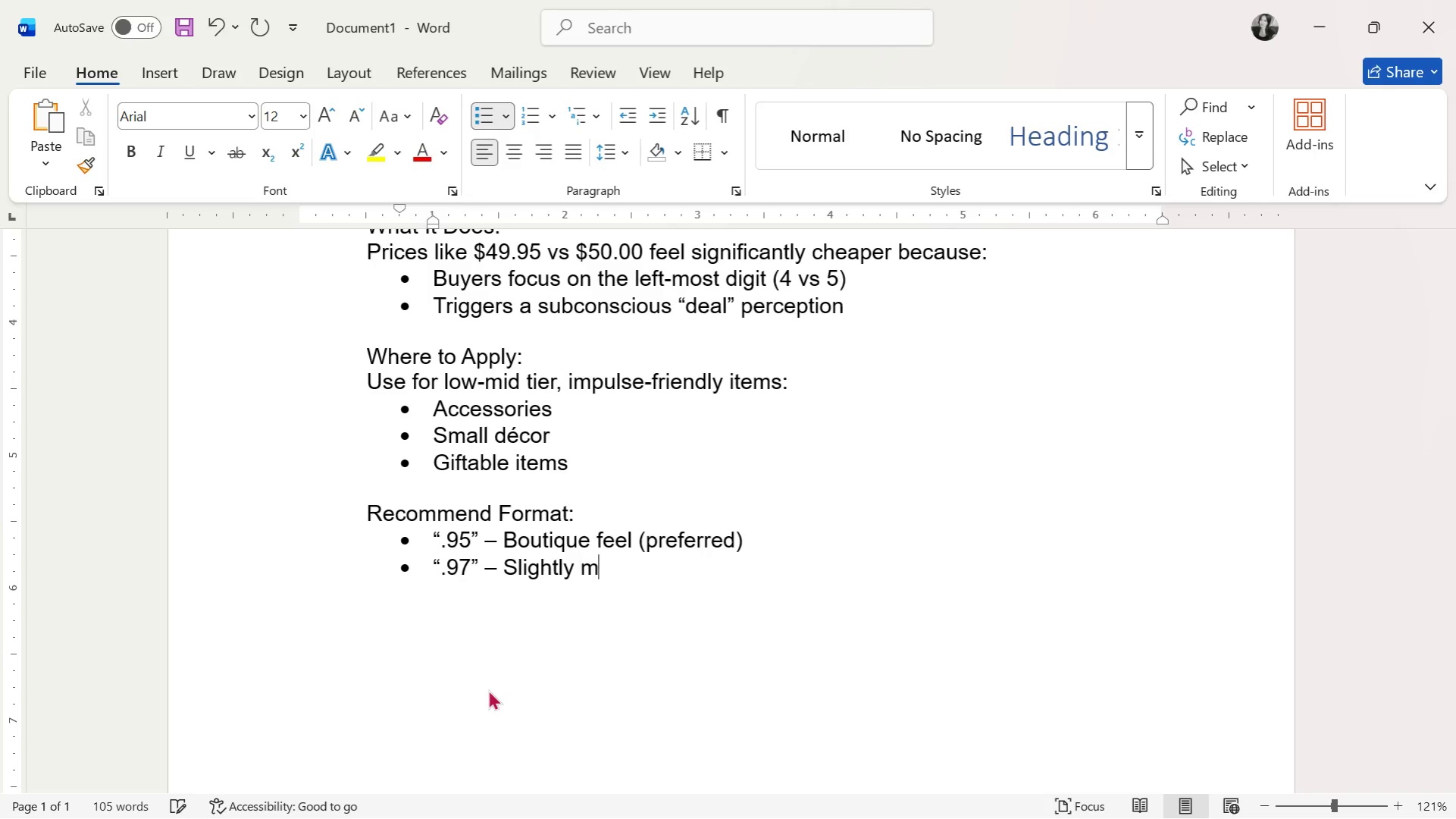 
key(Enter)
 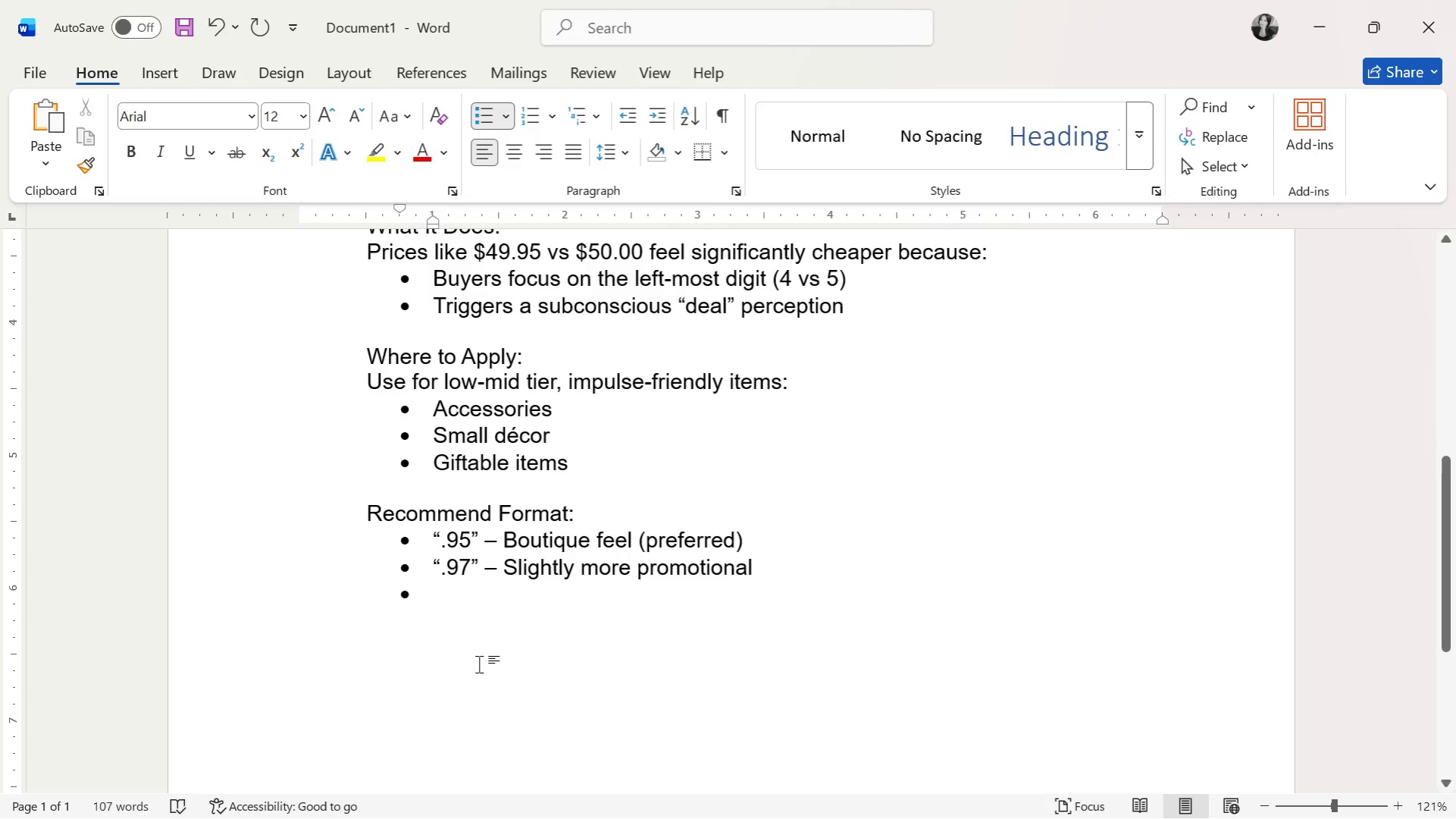 
wait(9.47)
 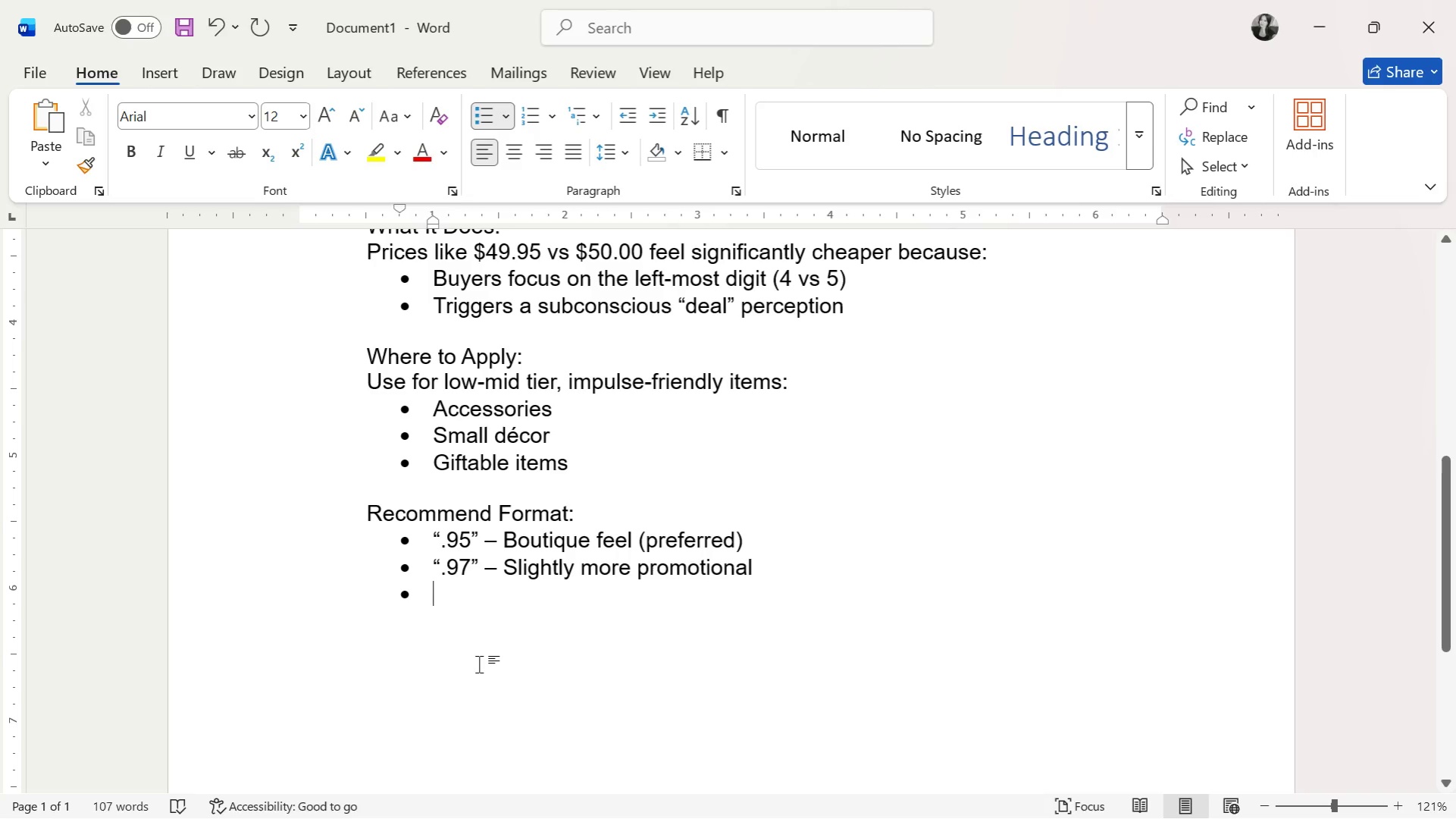 
type(".99" - Strong discount signal (use sparingly))
 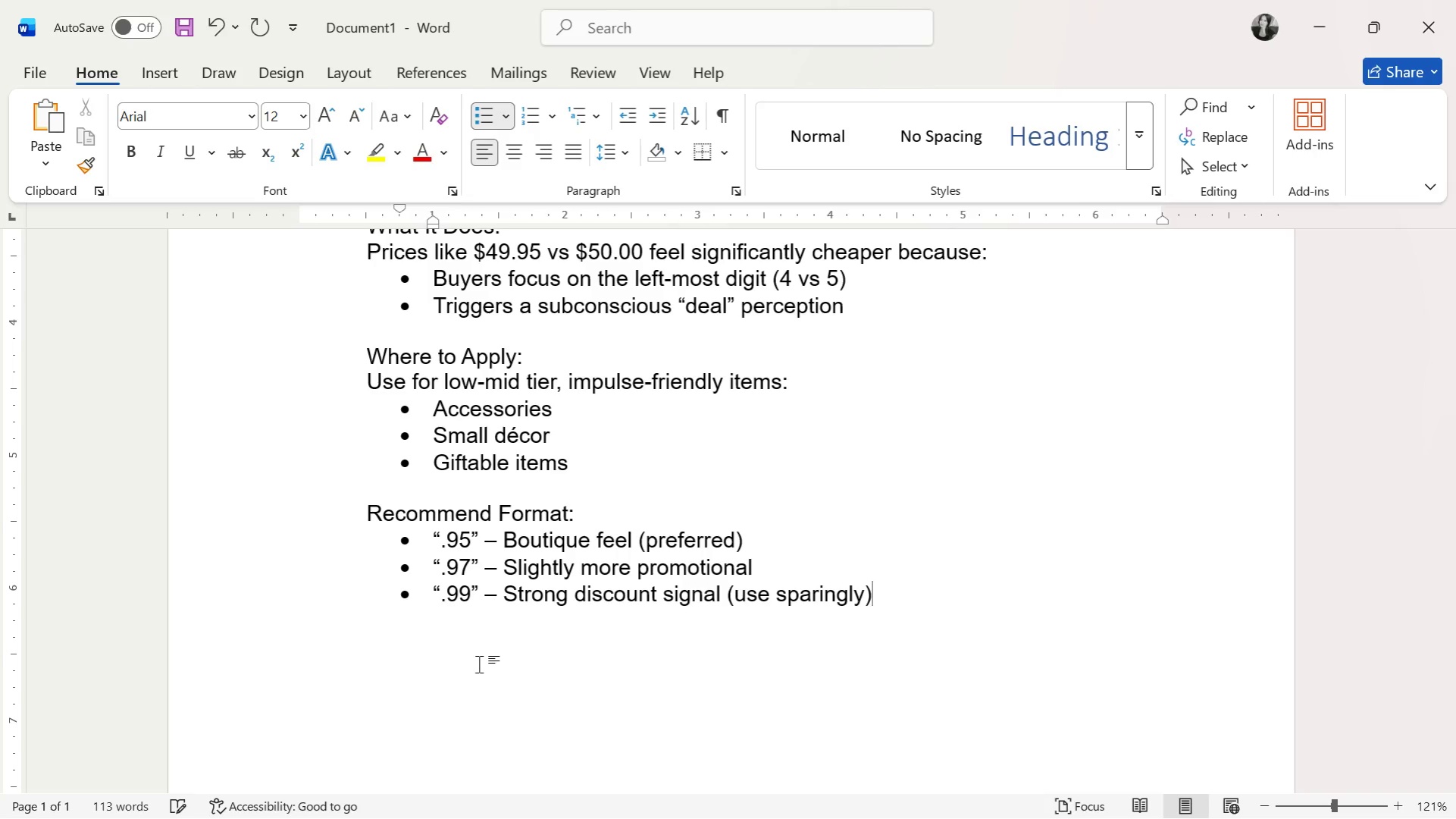 
key(Enter)
 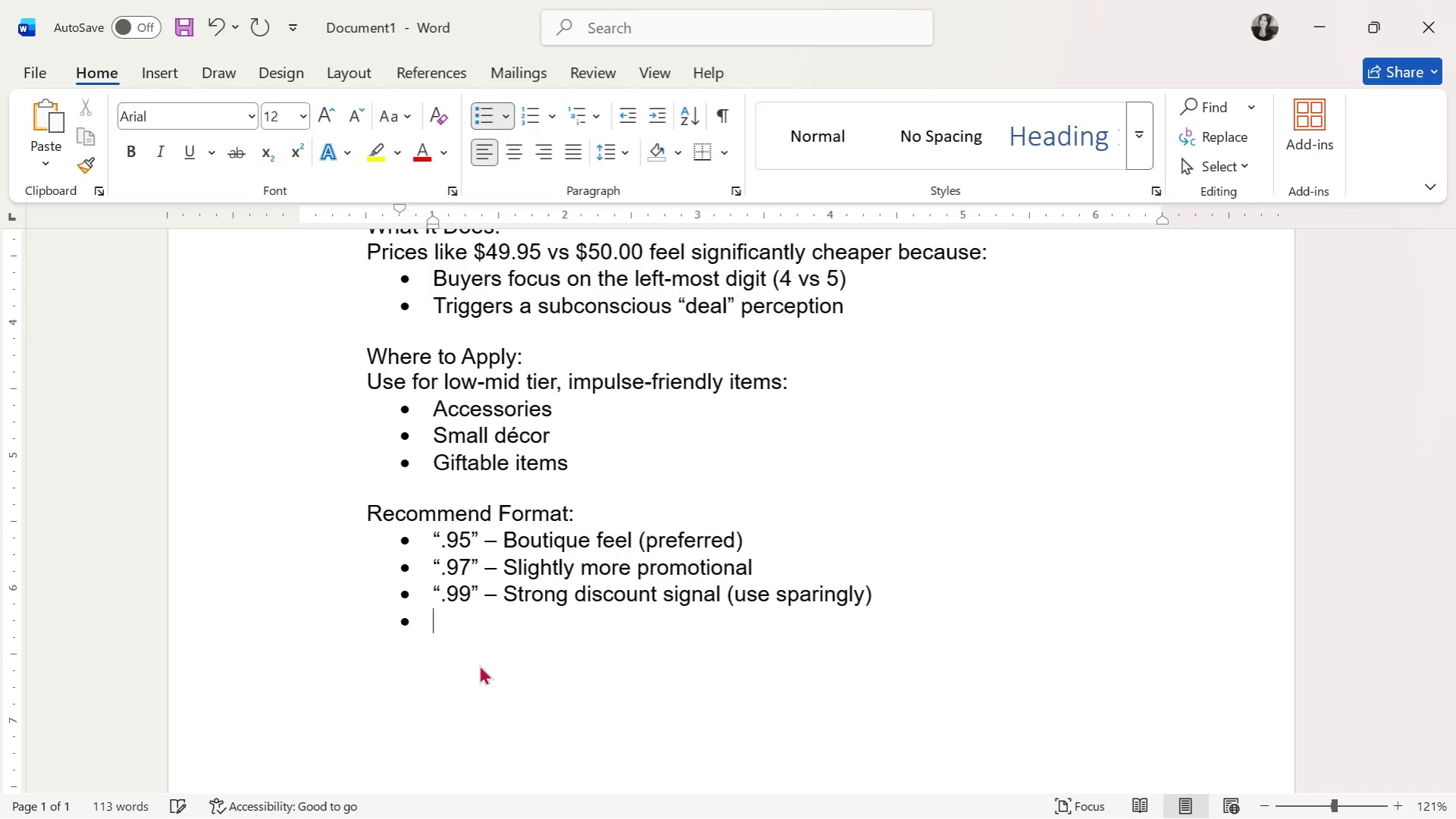 
key(Enter)
 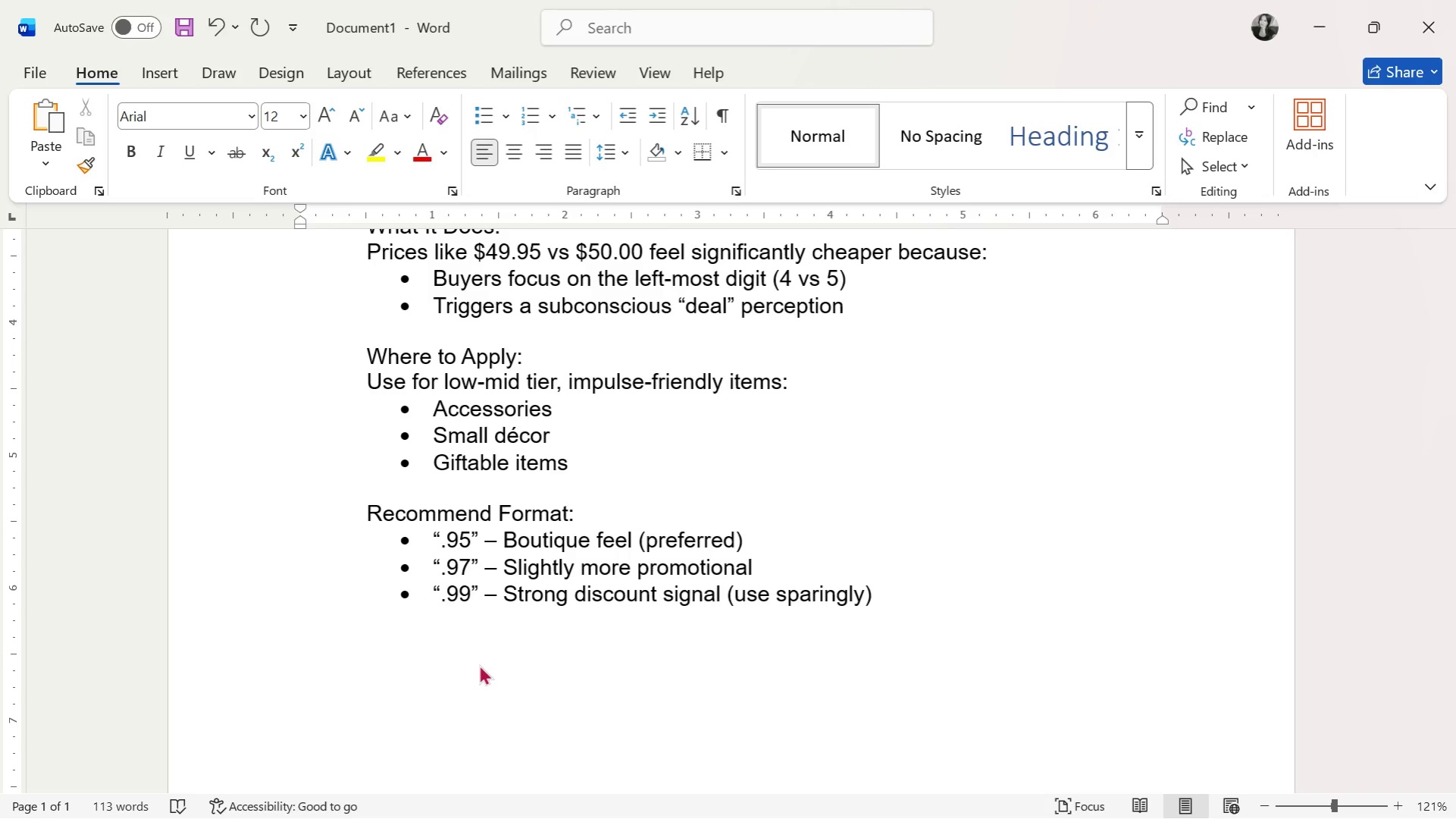 
key(Enter)
 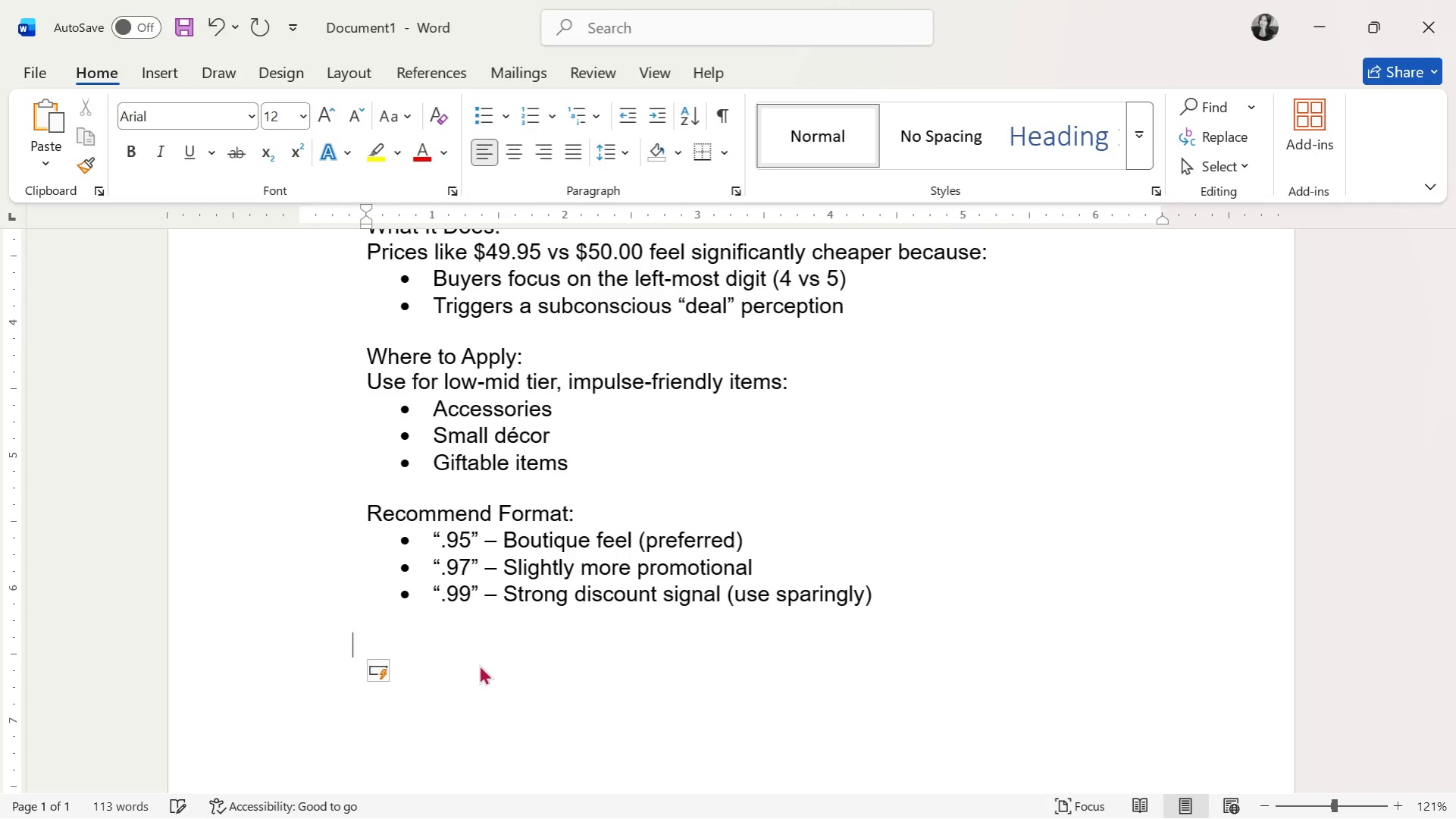 
key(Tab)
type(Example)
key(Backspace)
key(Backspace)
 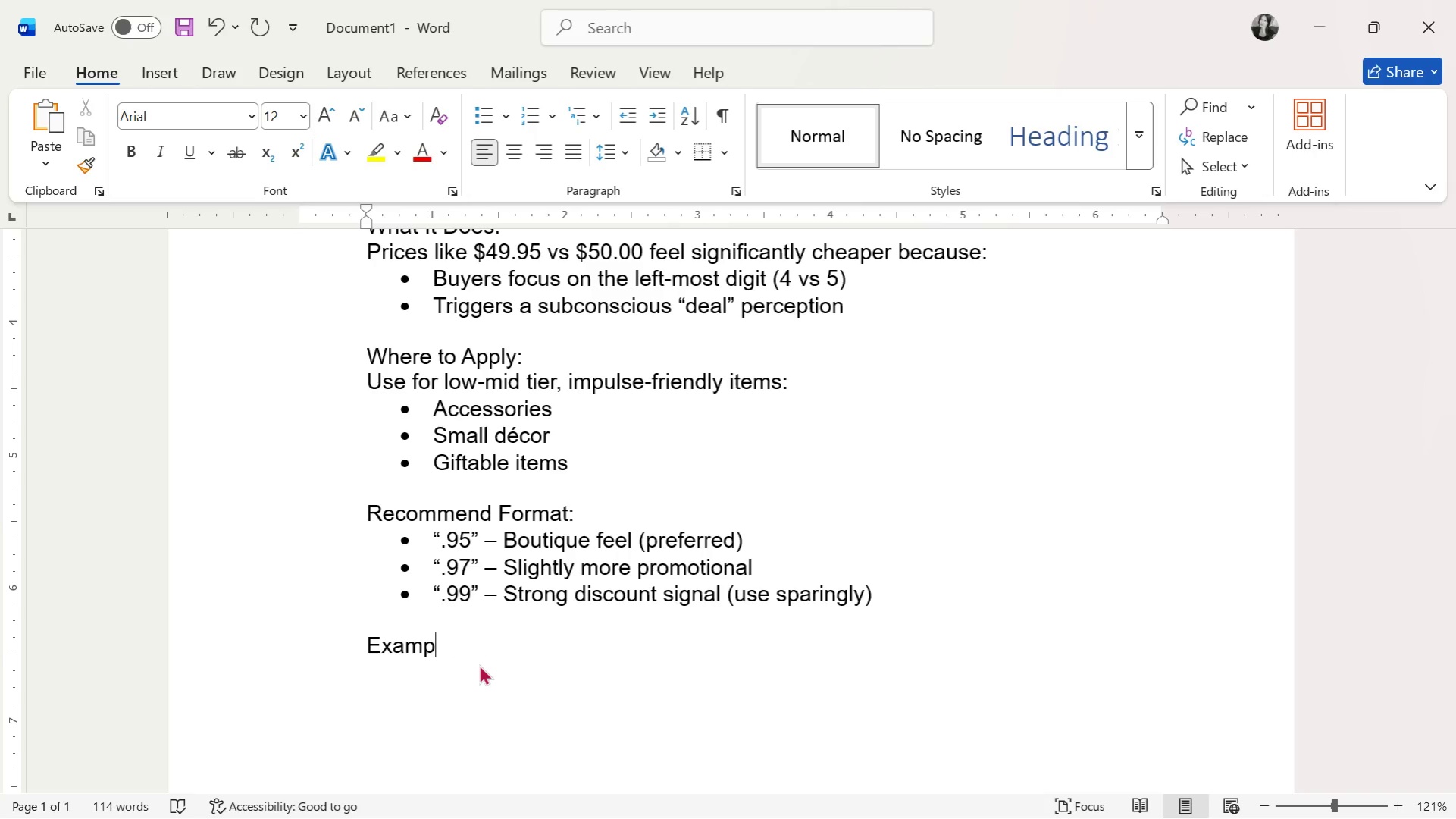 
key(Backspace)
 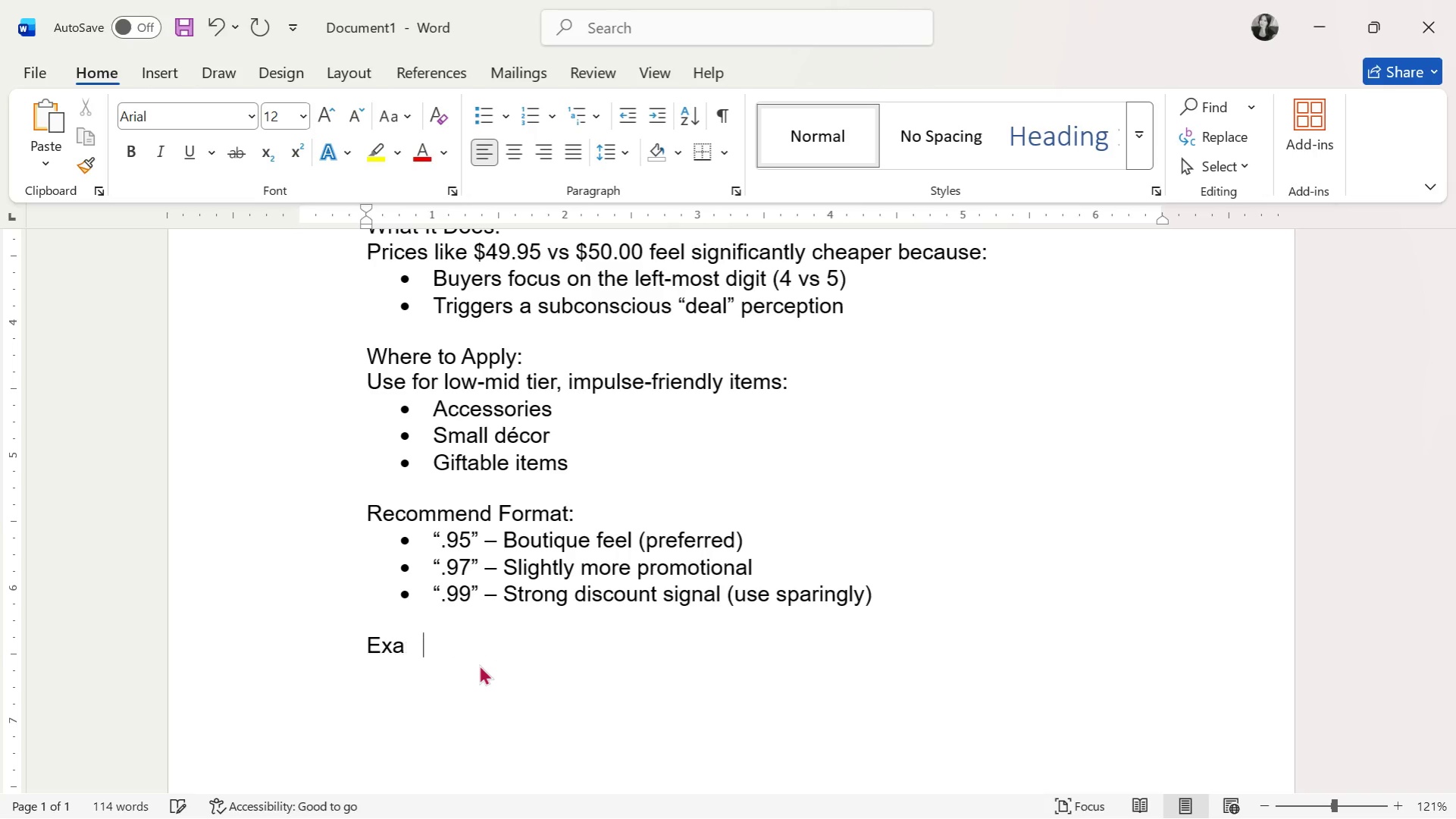 
key(Backspace)
 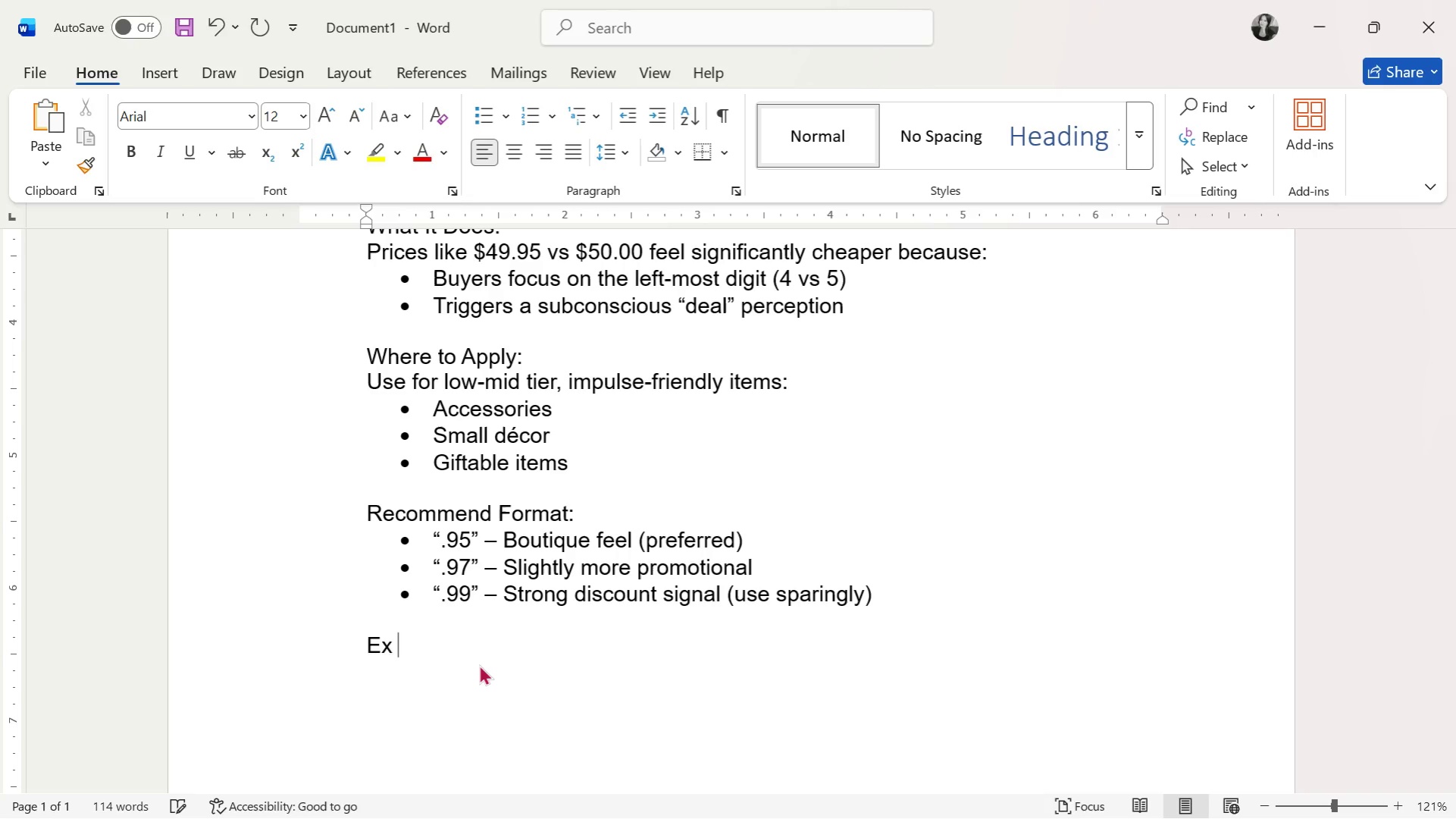 
key(Backspace)
 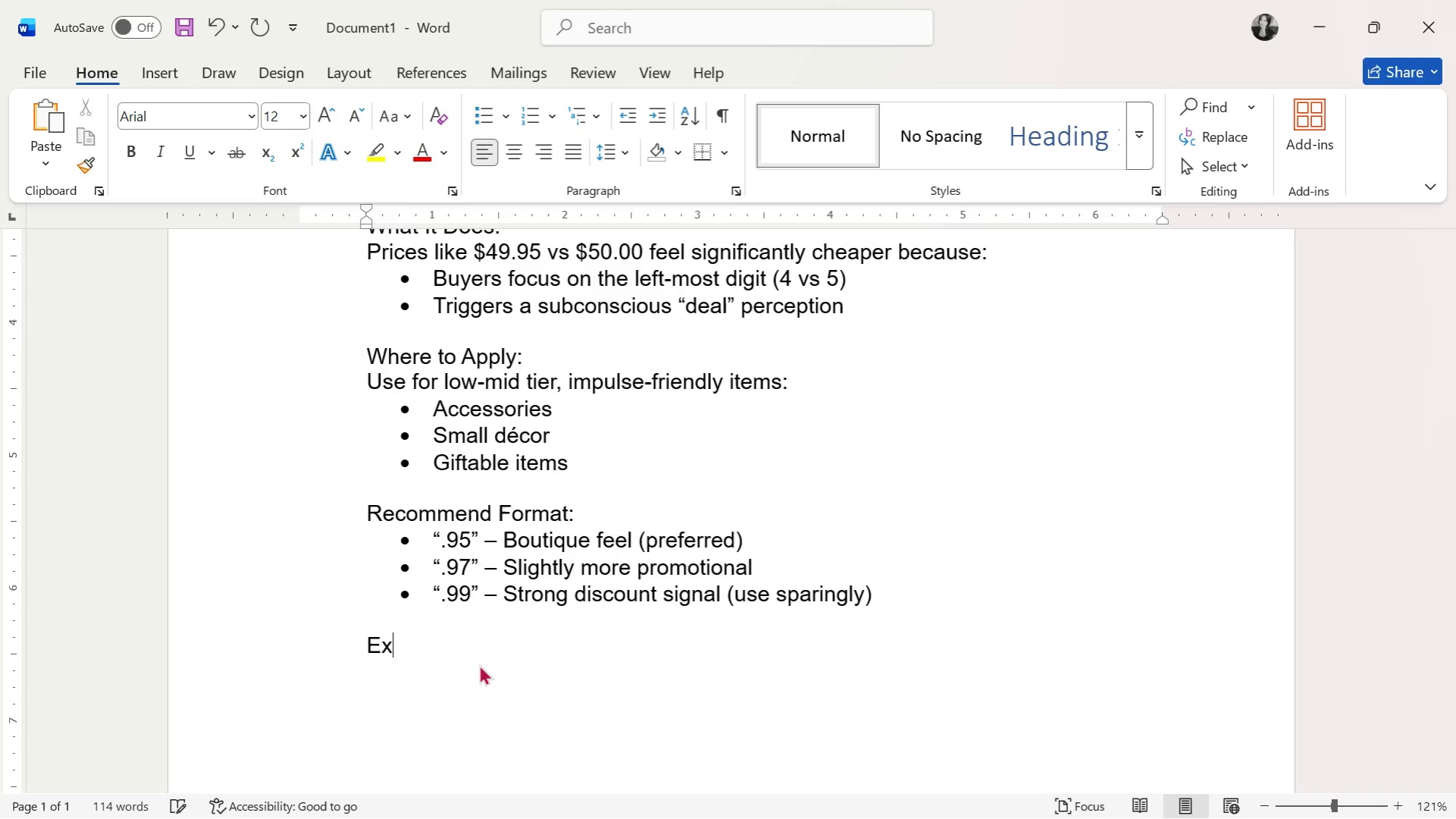 
key(Backspace)
 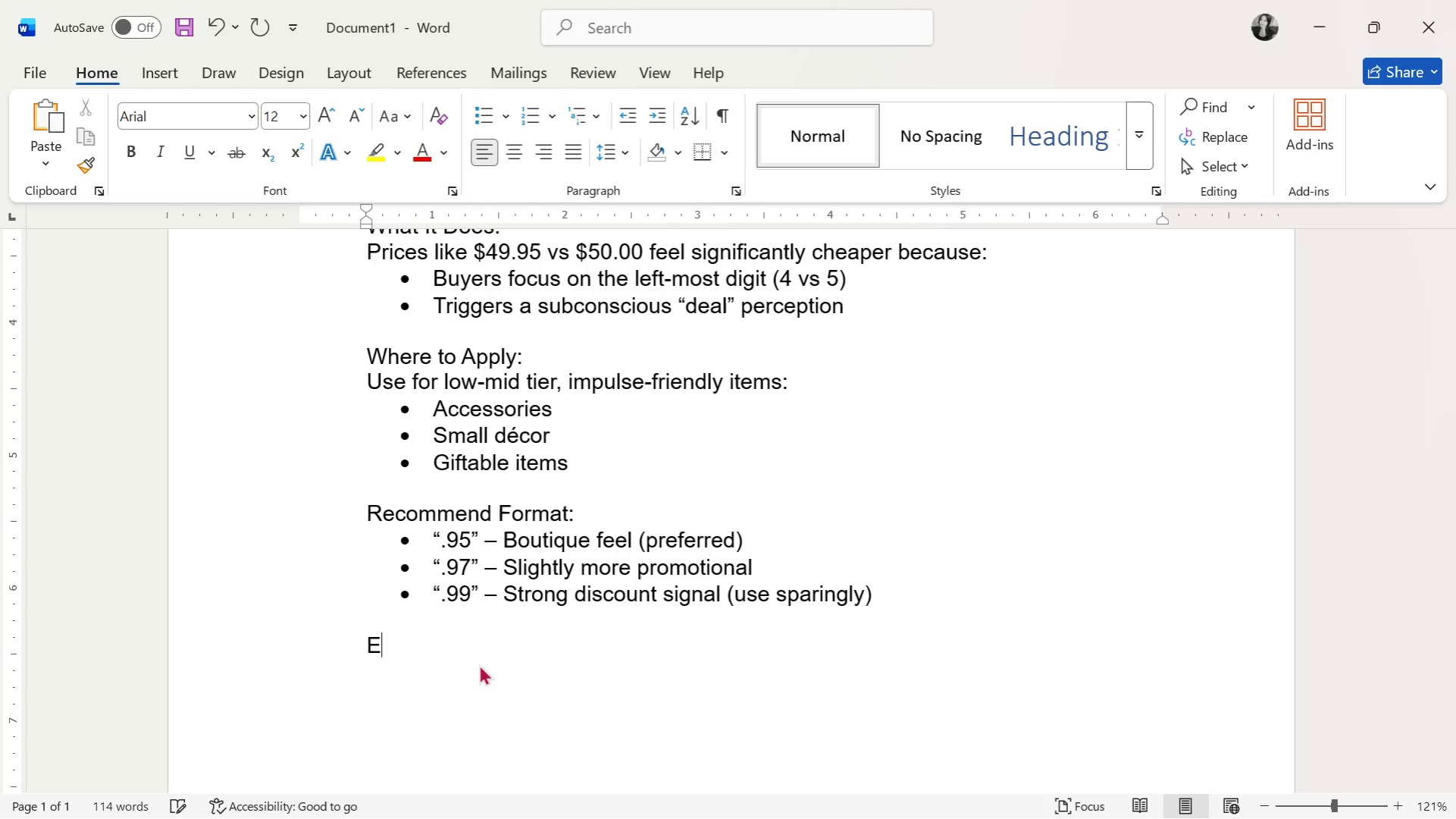 
key(Backspace)
 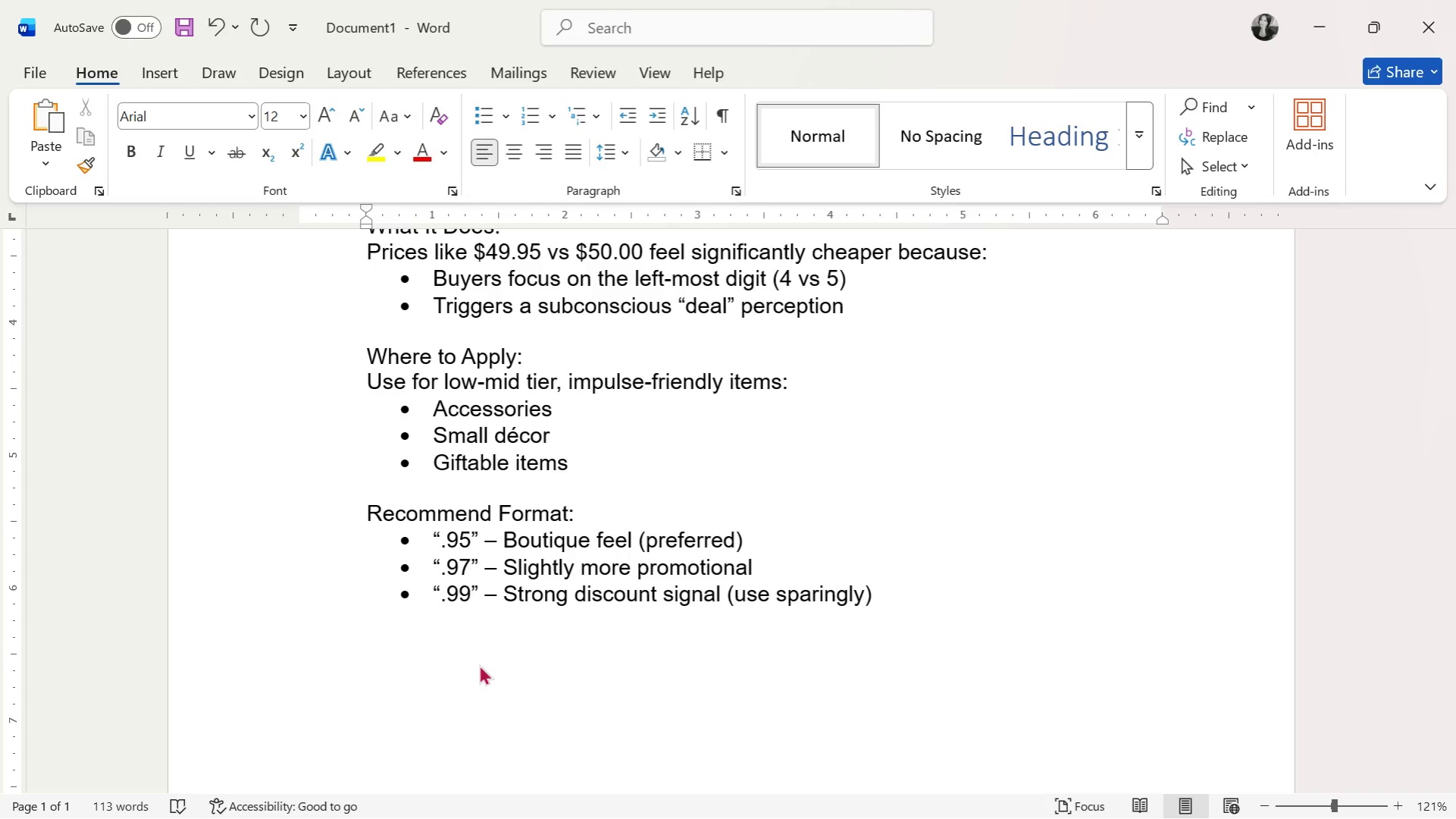 
wait(5.47)
 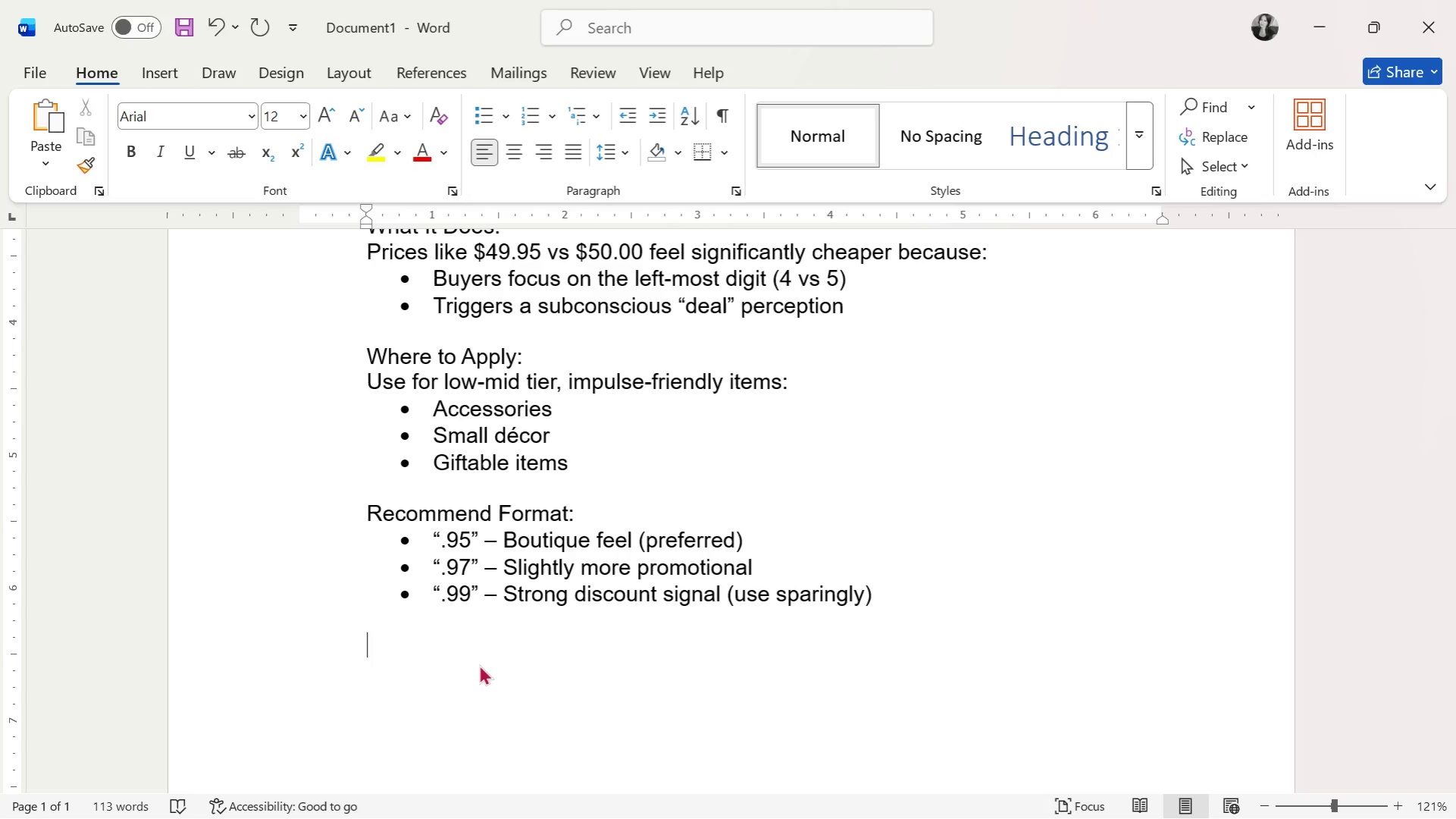 
key(Backspace)
 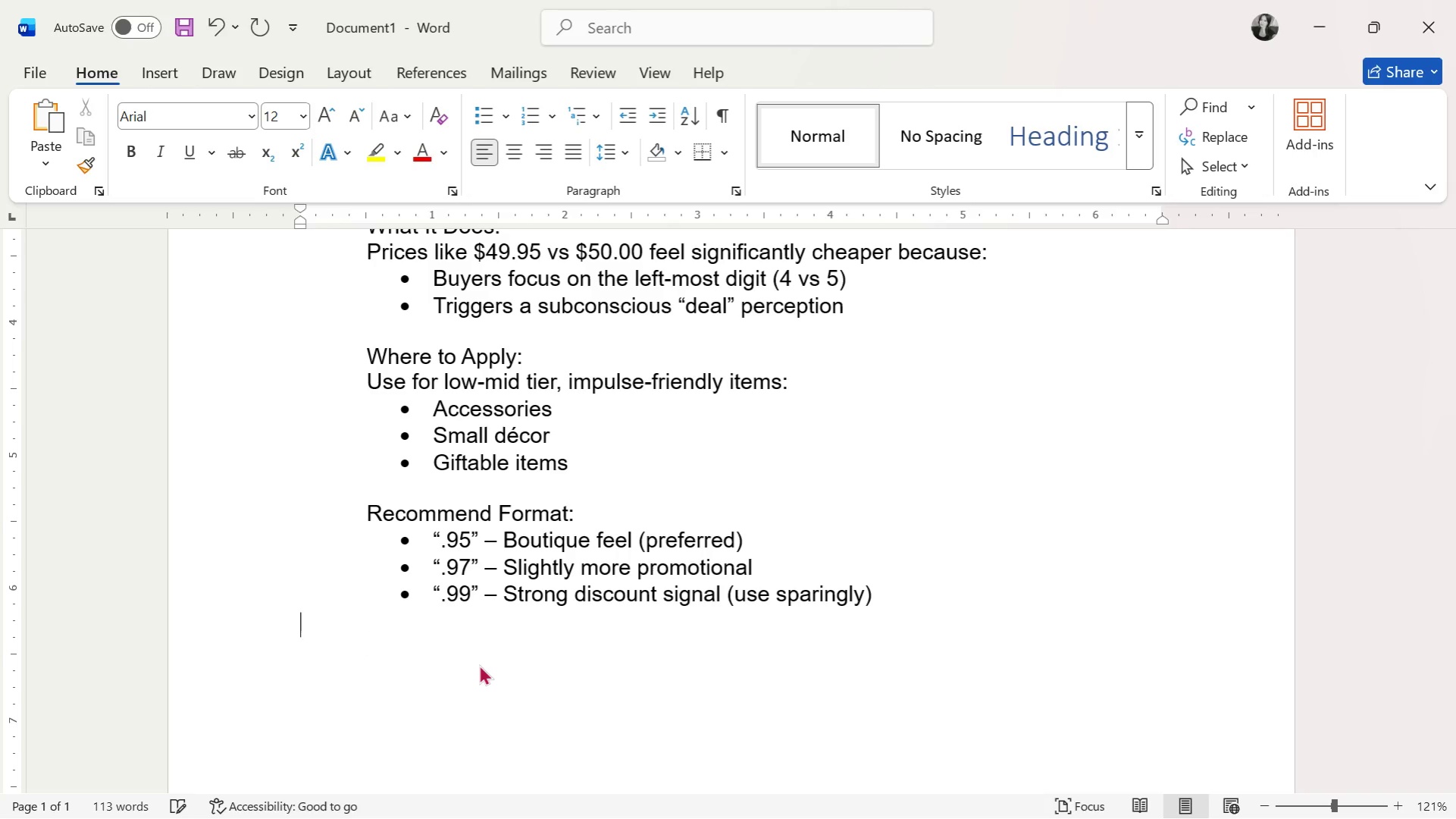 
key(Backspace)
 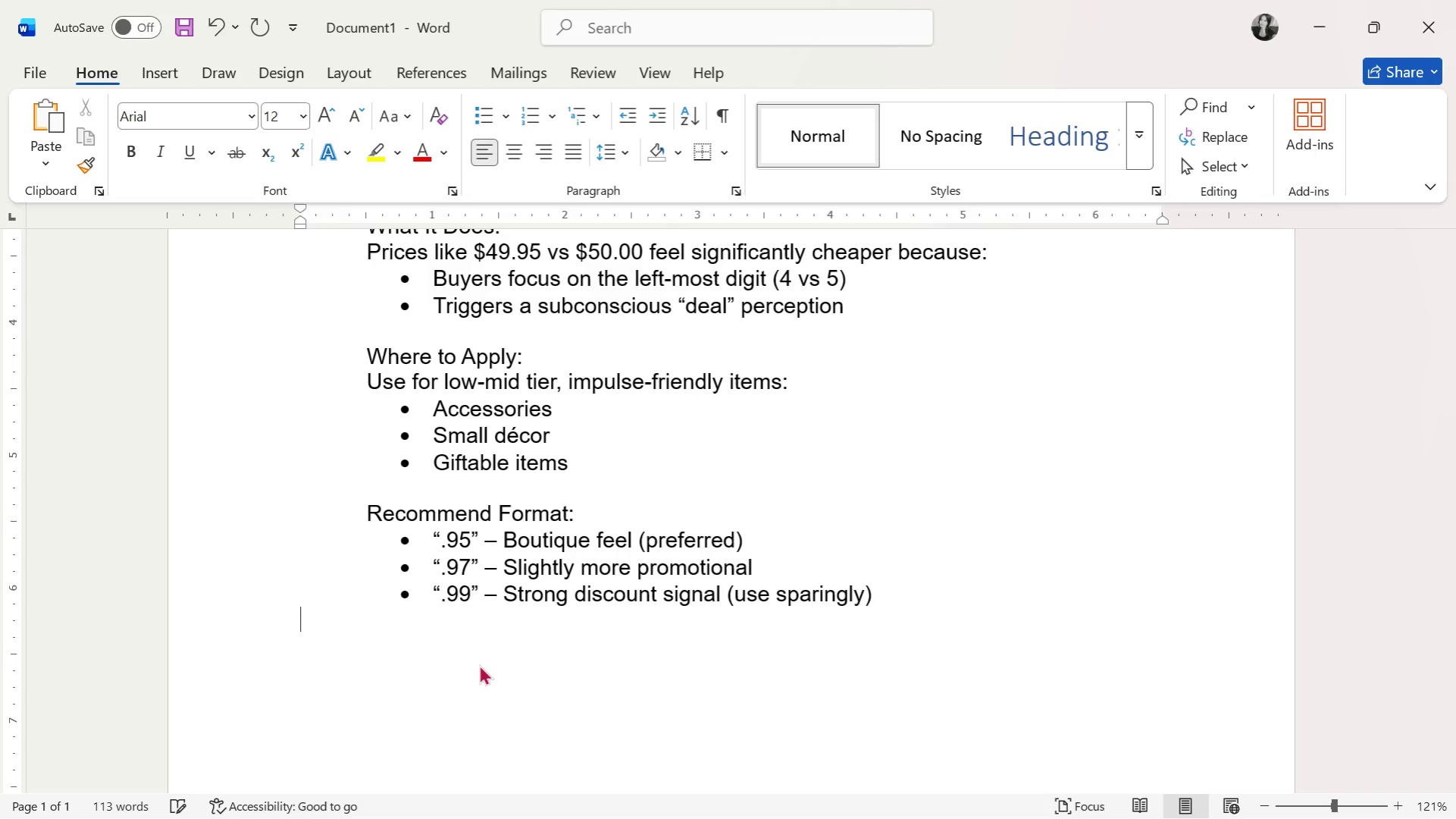 
key(Enter)
 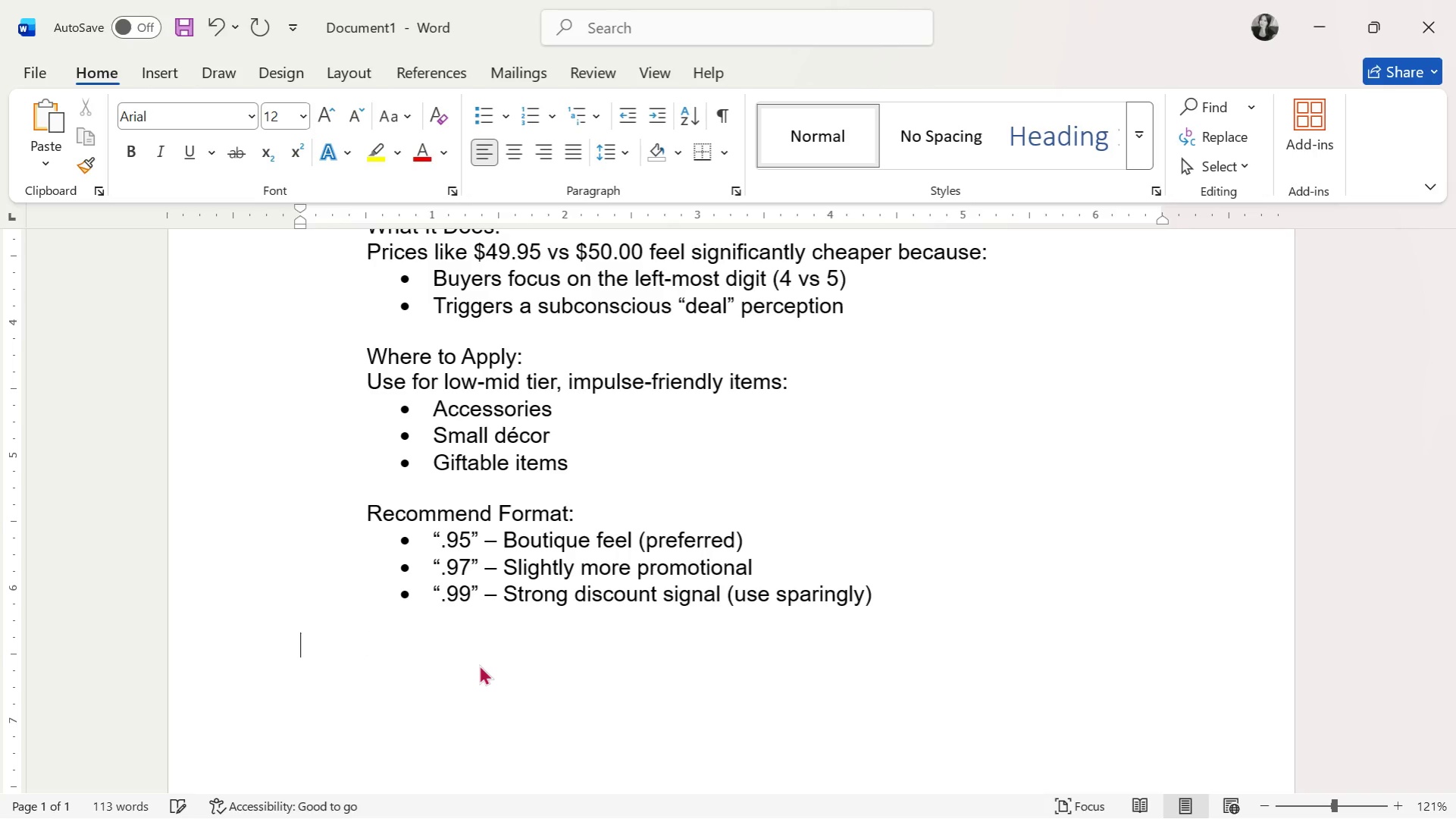 
key(3)
 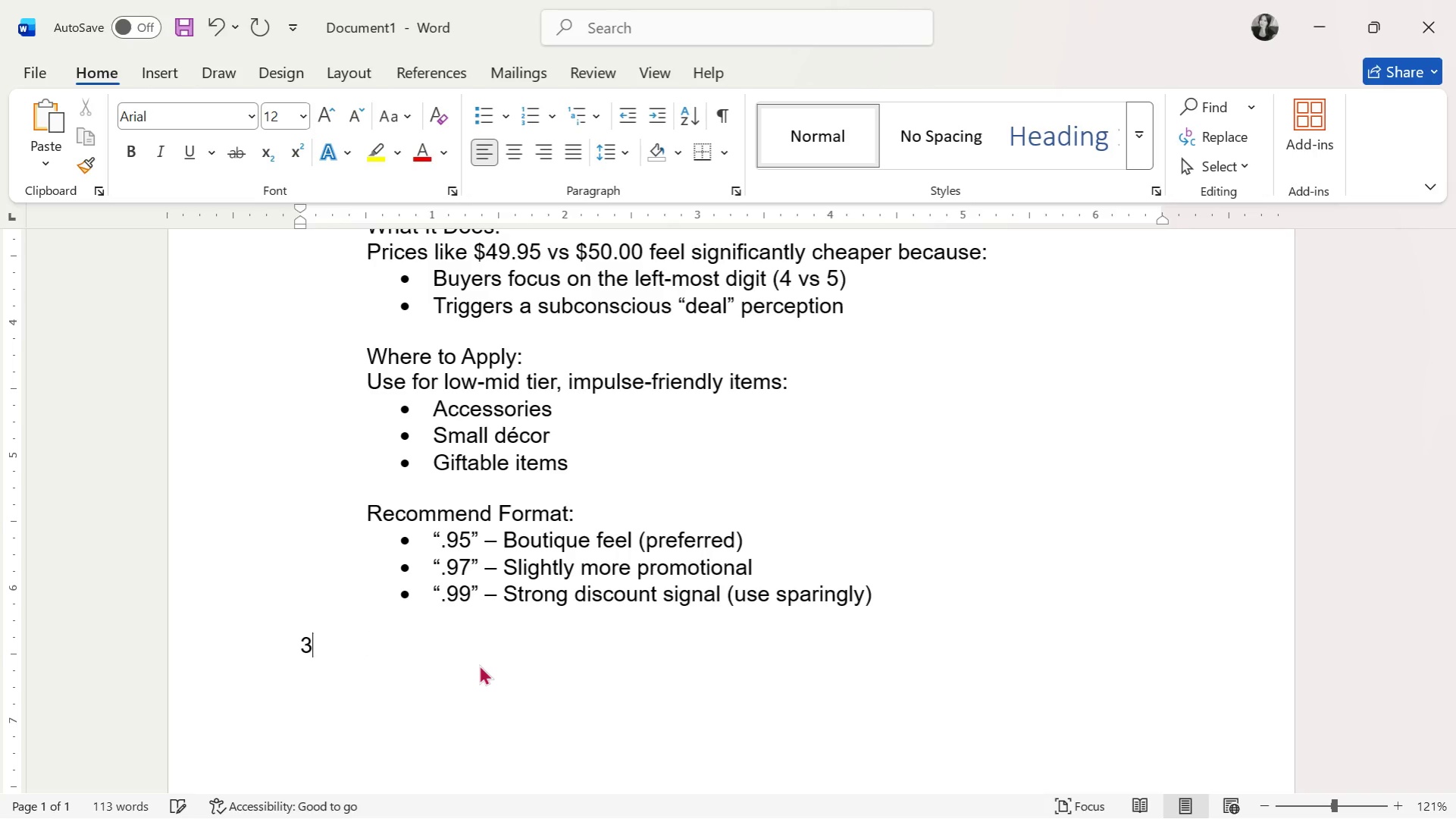 
key(Period)
 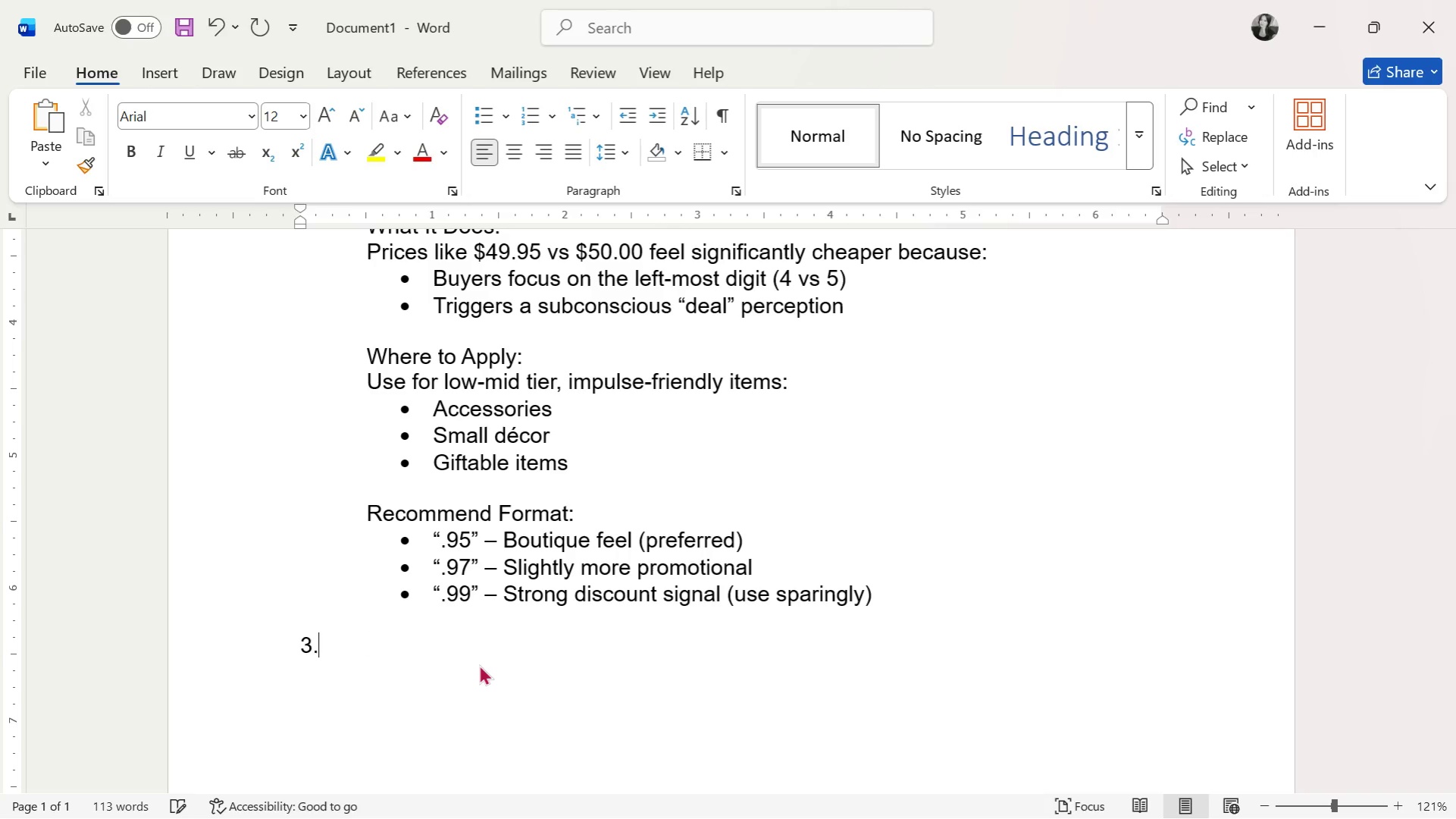 
key(Space)
 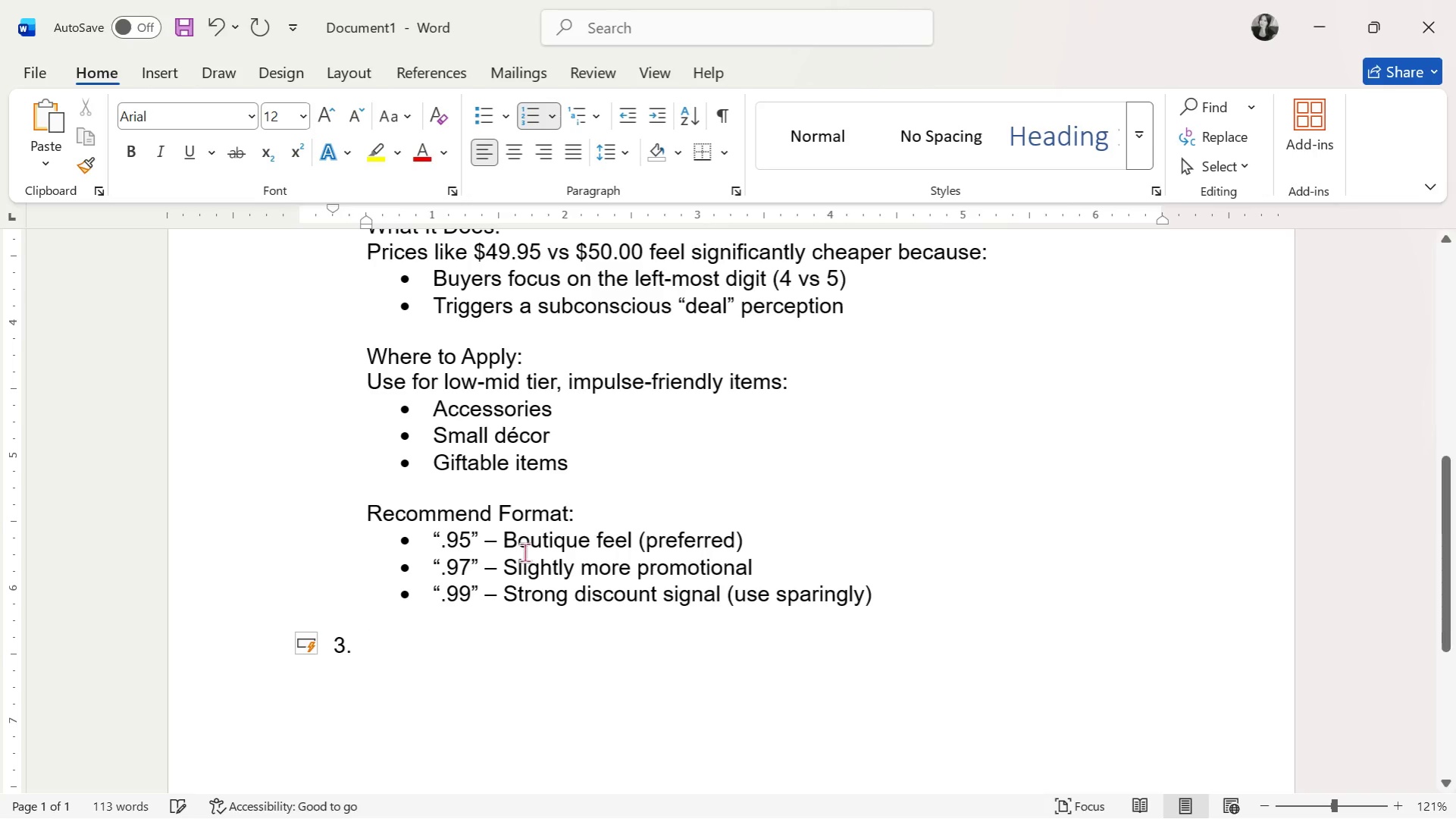 
scroll: coordinate [495, 595], scroll_direction: down, amount: 1.0
 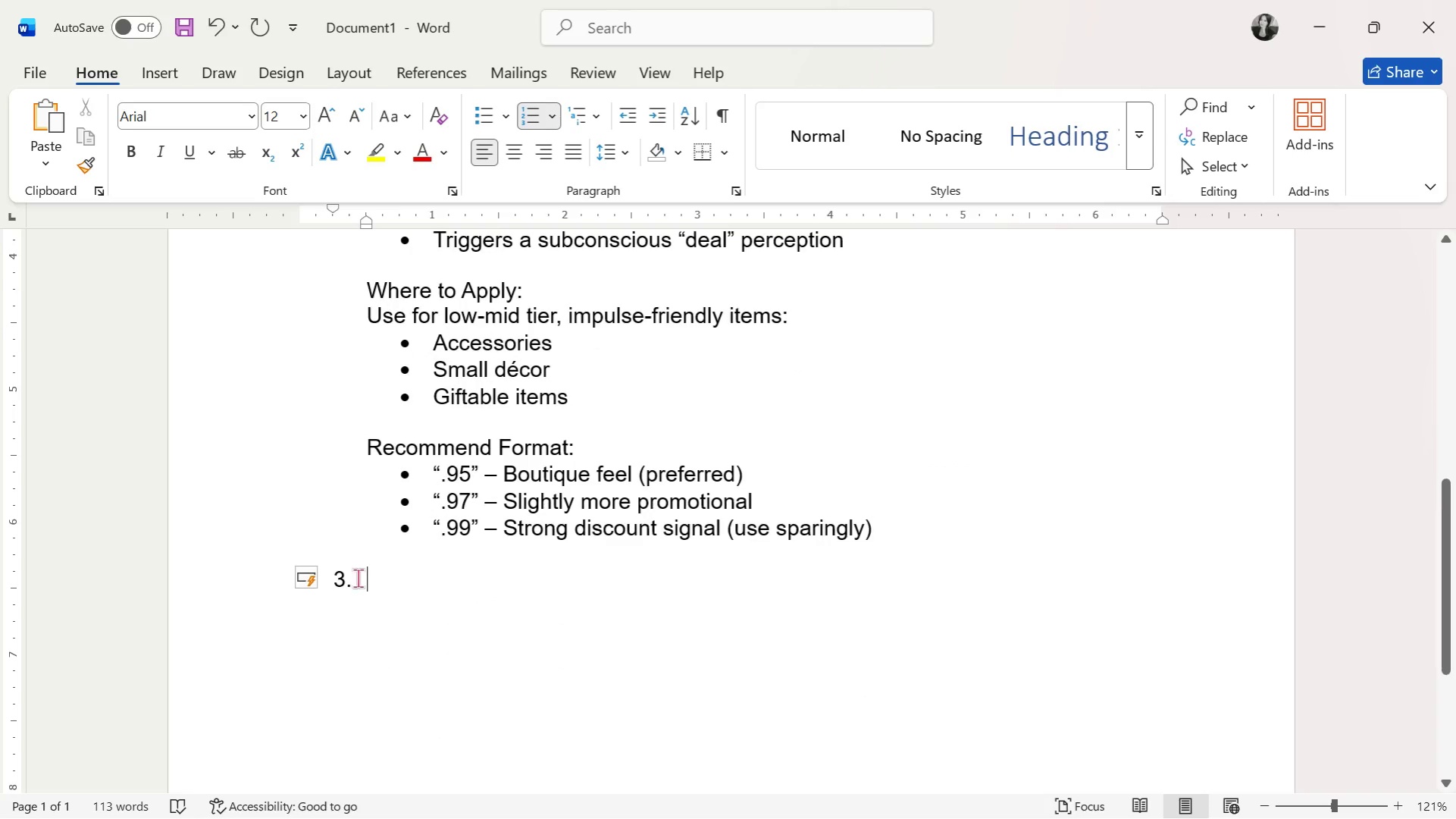 
left_click([344, 580])
 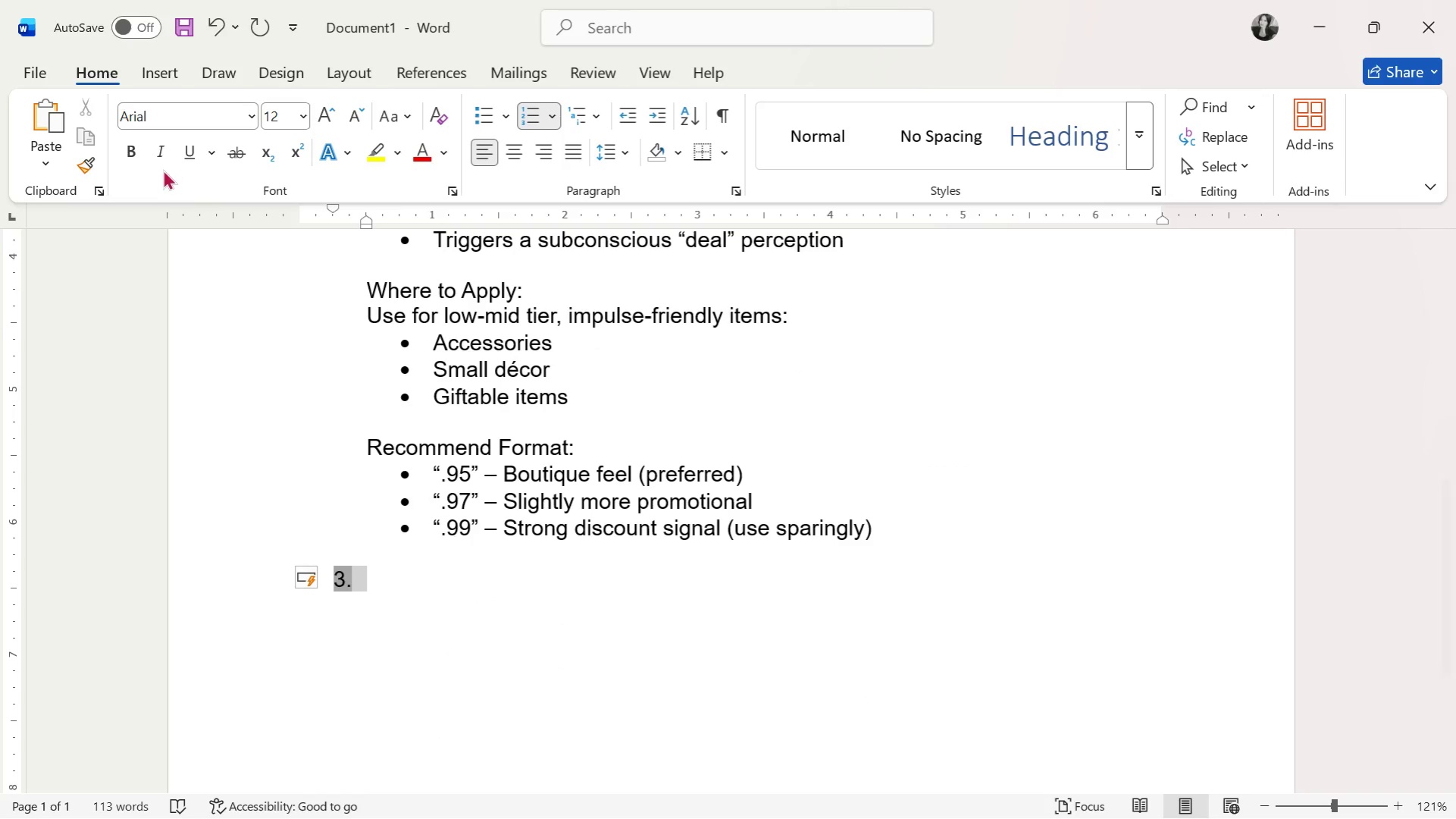 
left_click([130, 146])
 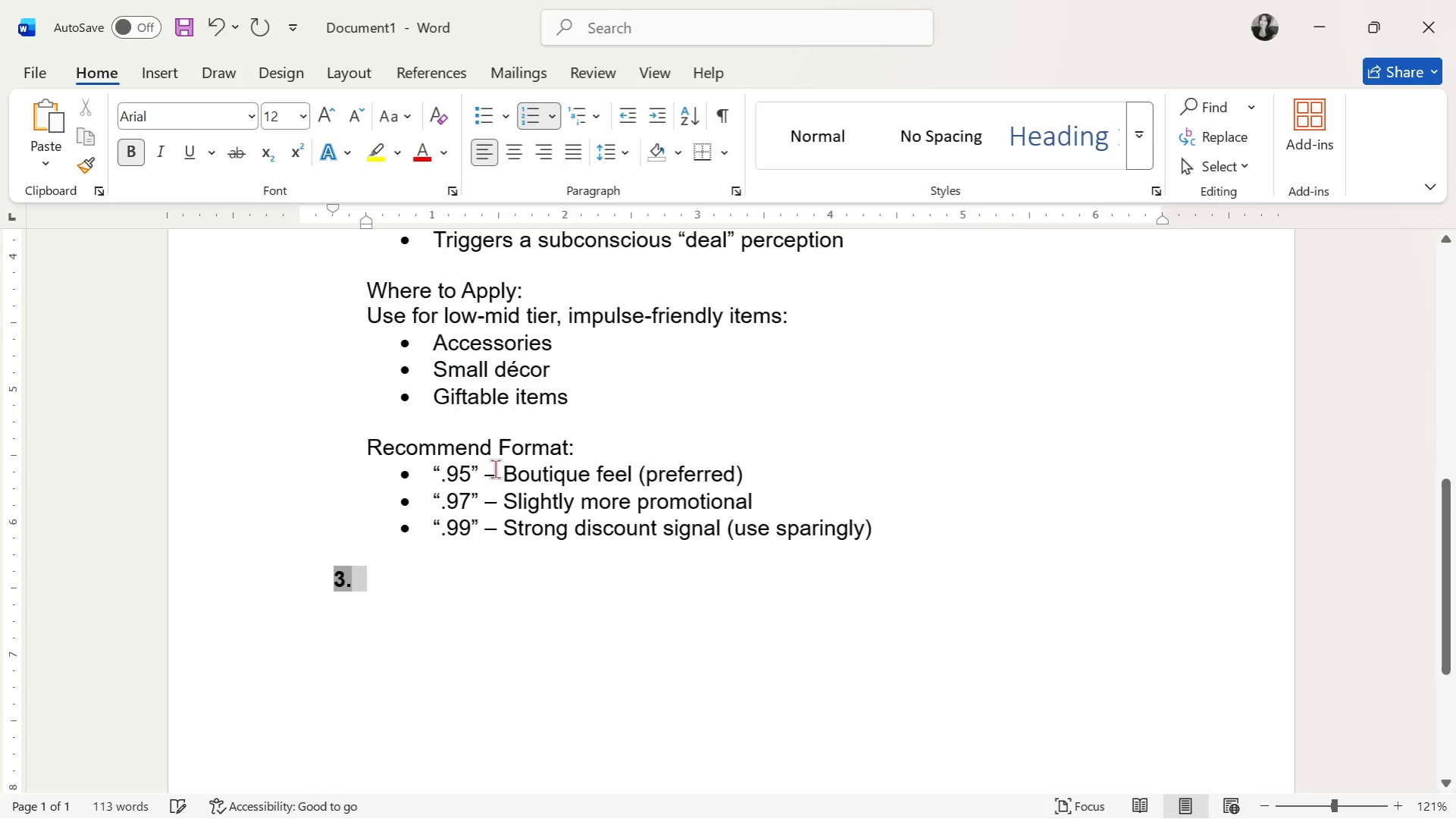 
scroll: coordinate [514, 573], scroll_direction: none, amount: 0.0
 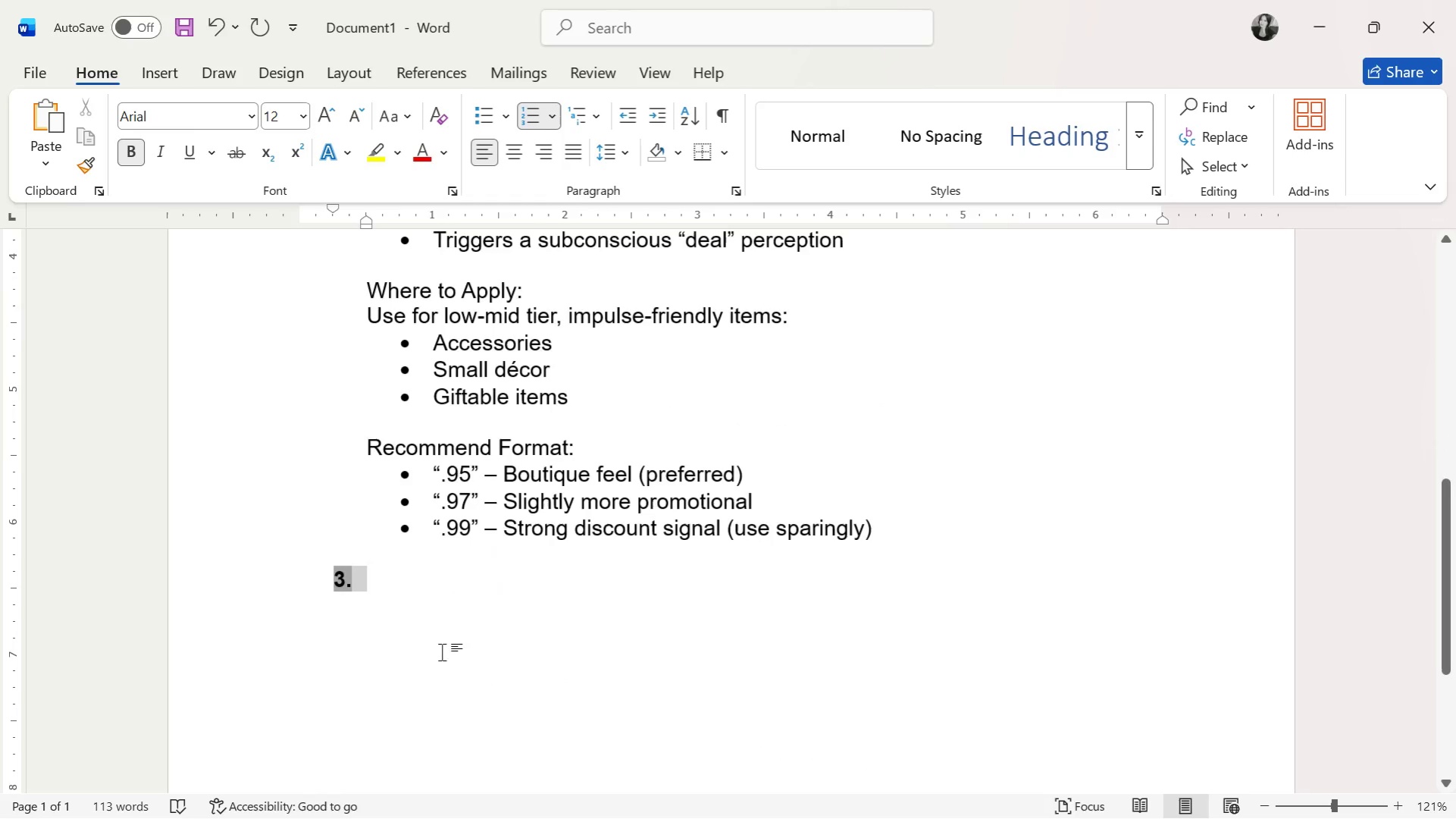 
left_click([458, 601])
 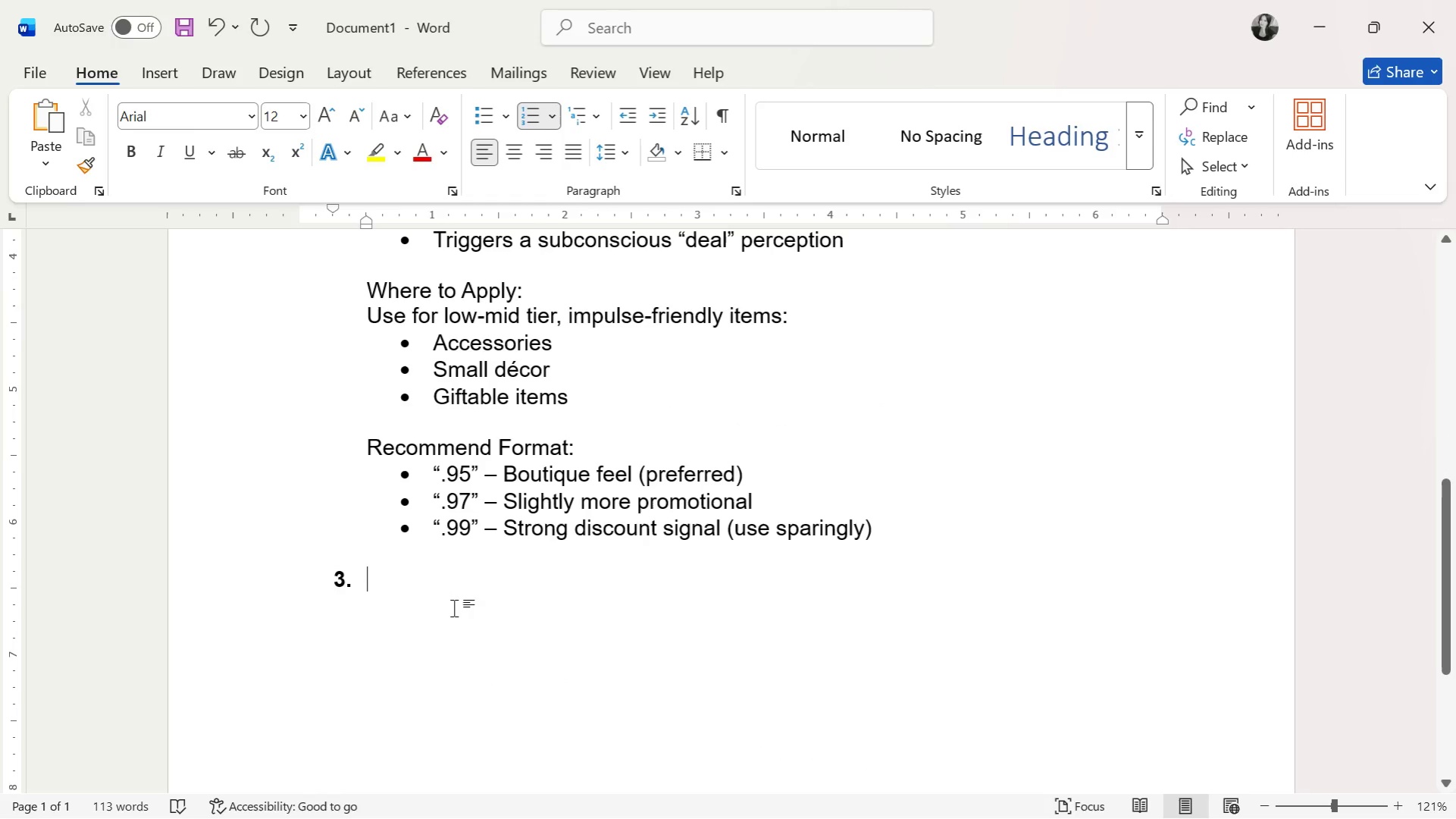 
key(Alt+AltLeft)
 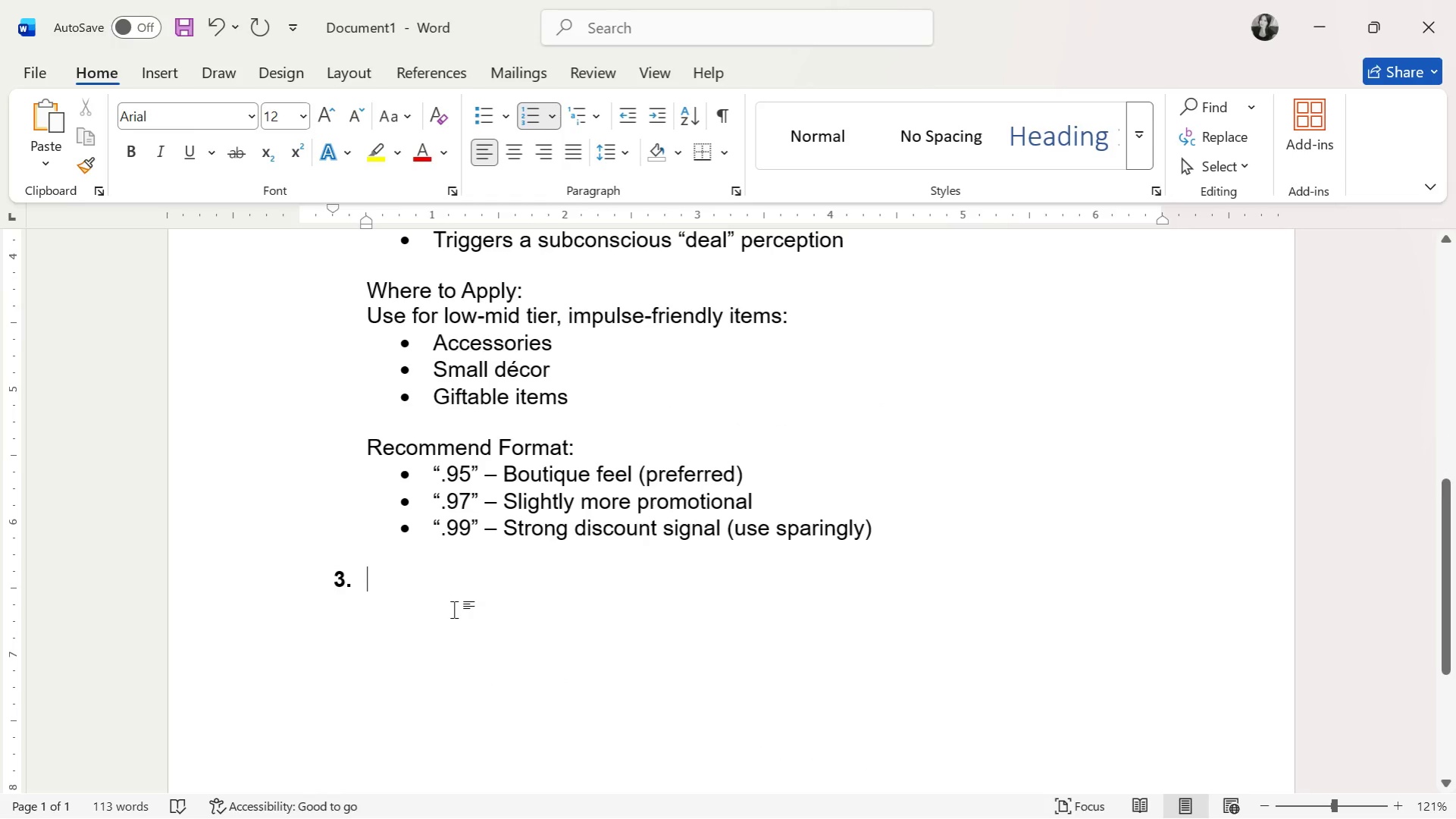 
key(Alt+Tab)